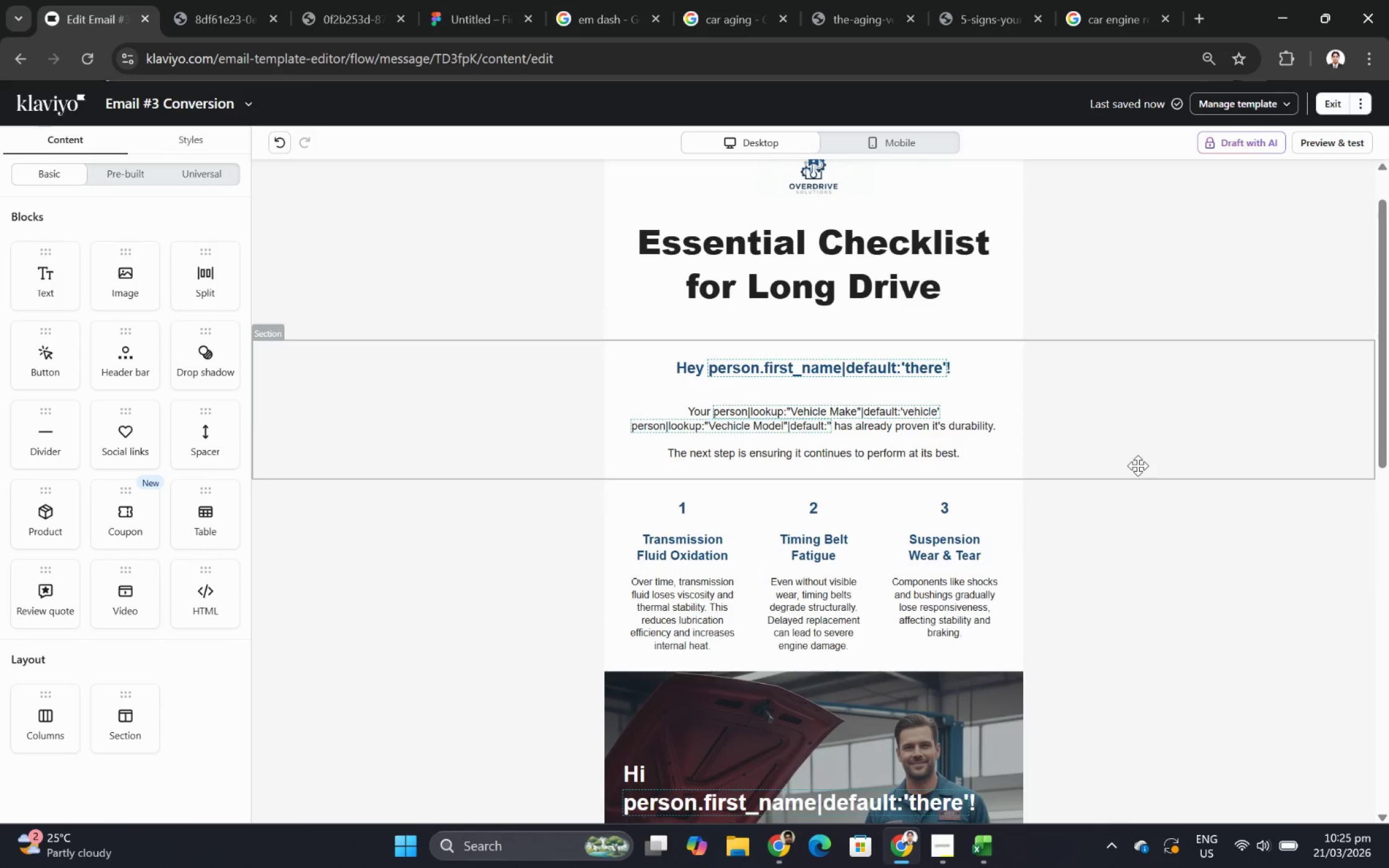 
scroll: coordinate [1137, 465], scroll_direction: down, amount: 4.0
 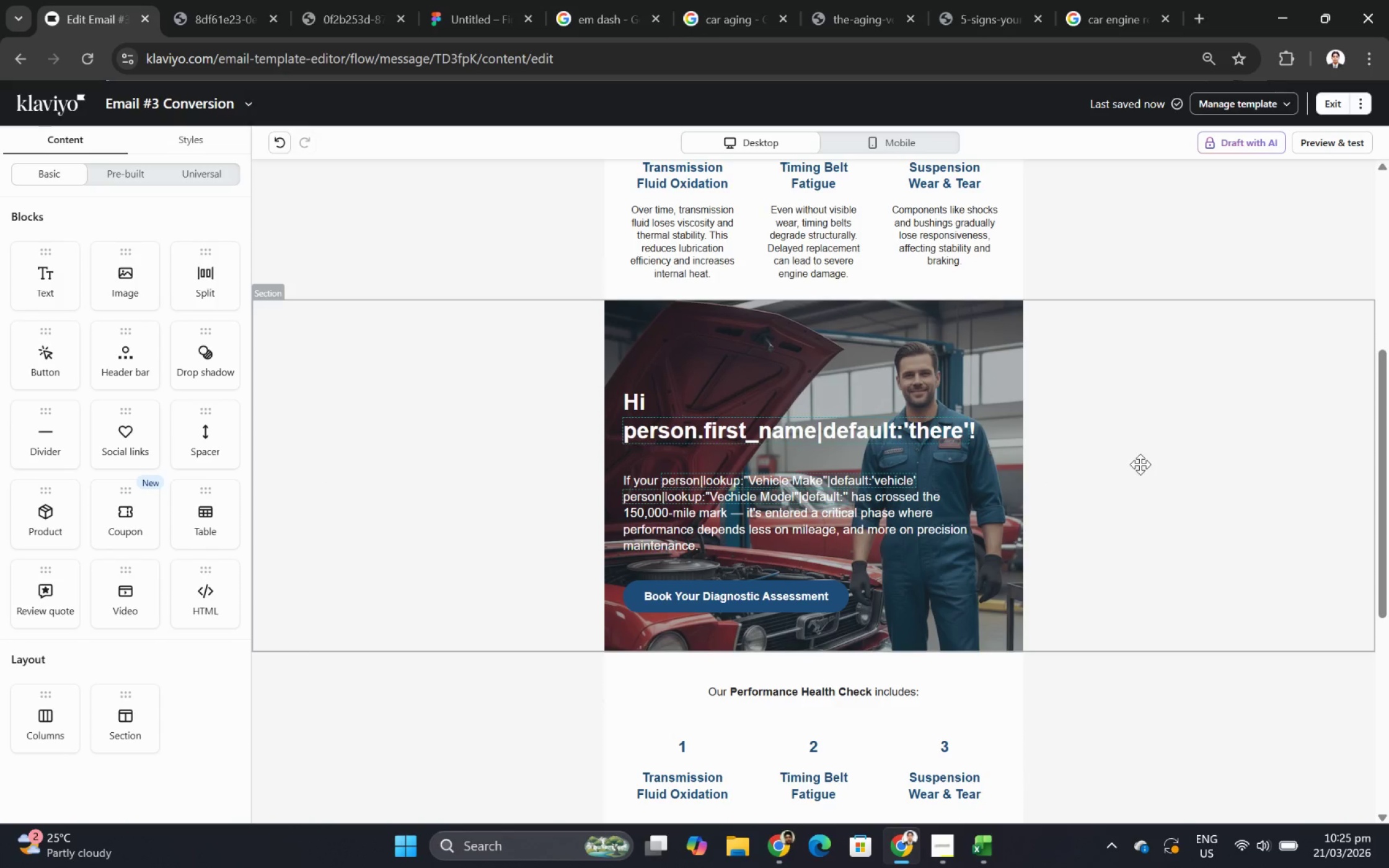 
wait(15.7)
 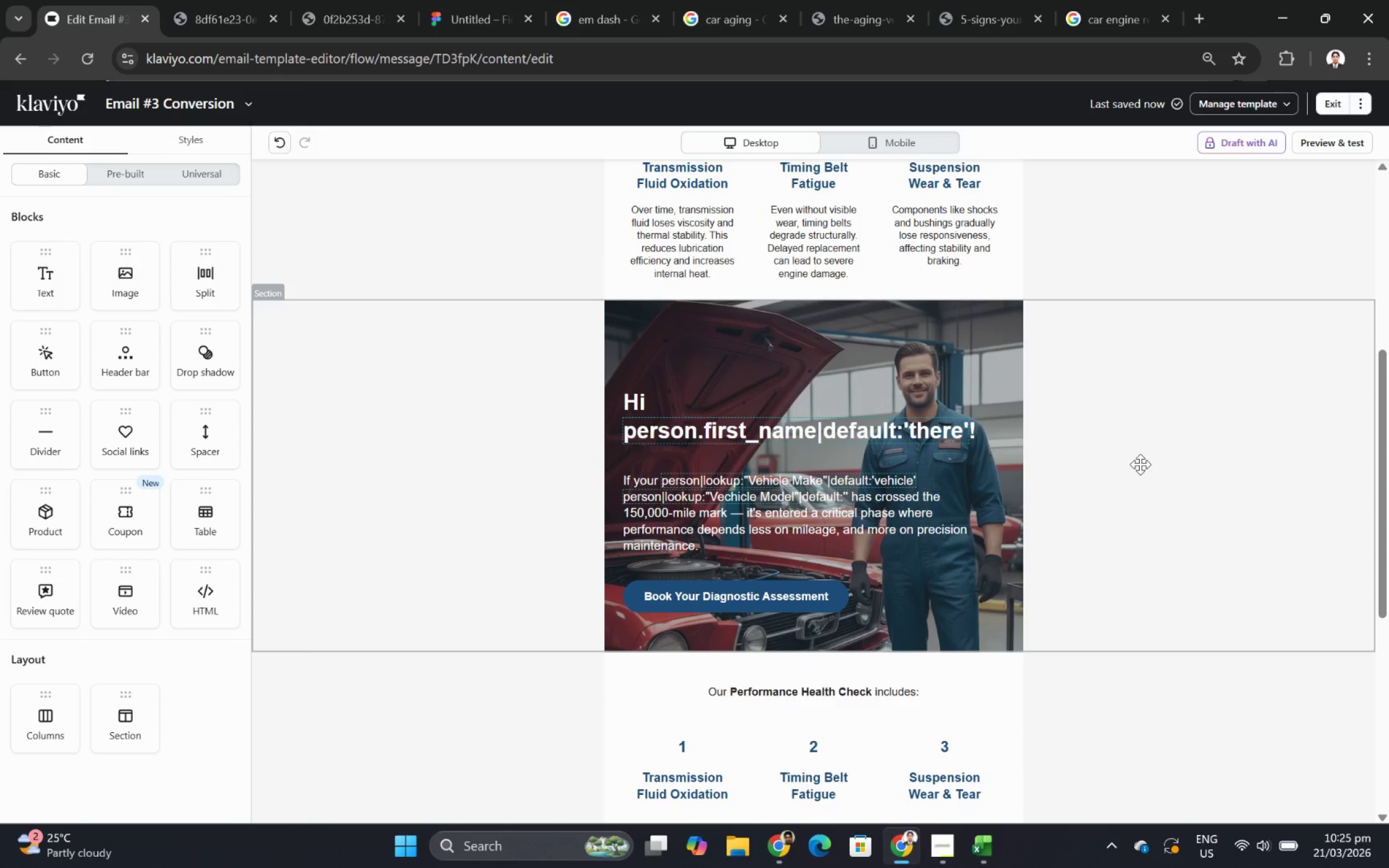 
scroll: coordinate [1113, 546], scroll_direction: down, amount: 2.0
 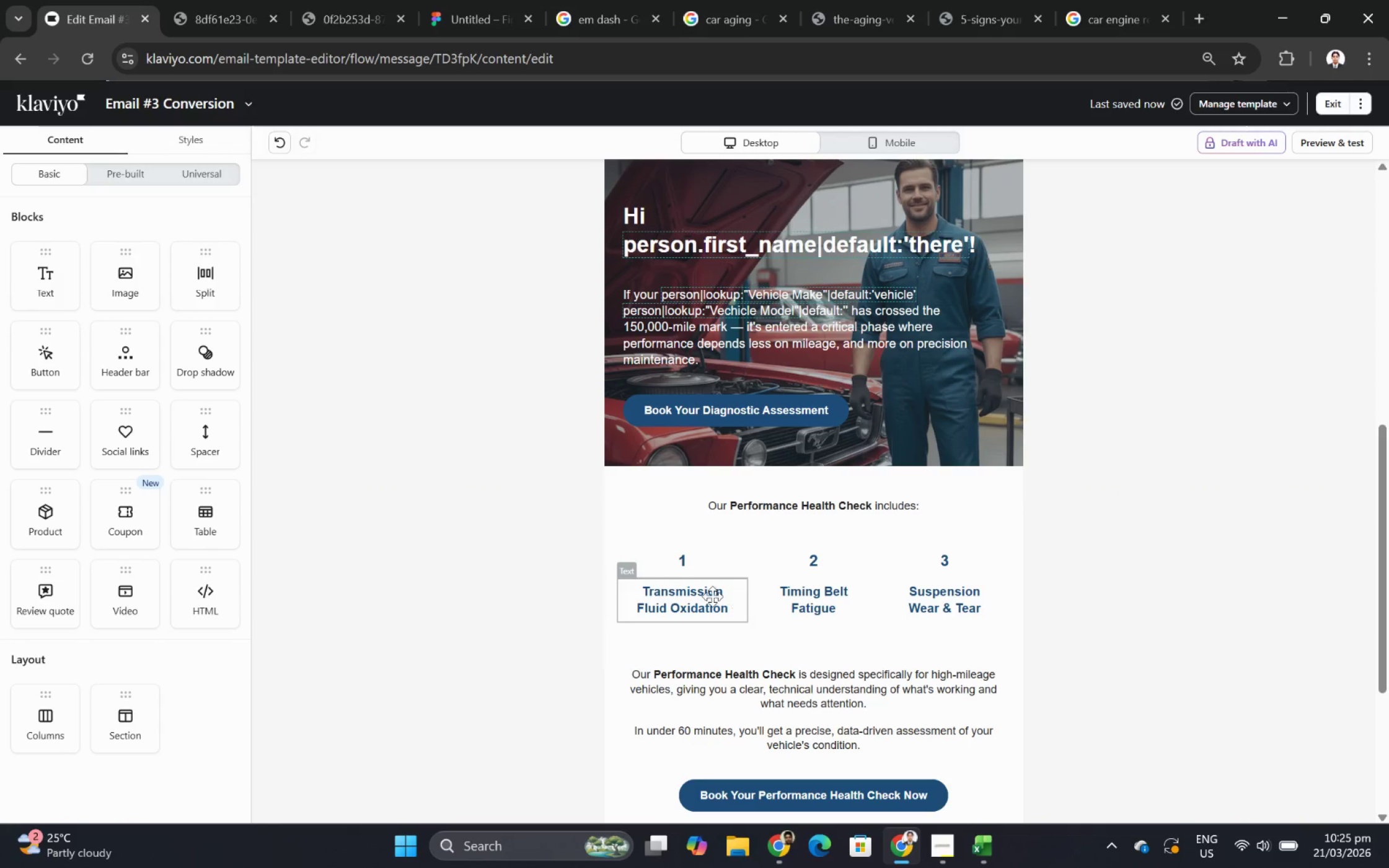 
double_click([699, 595])
 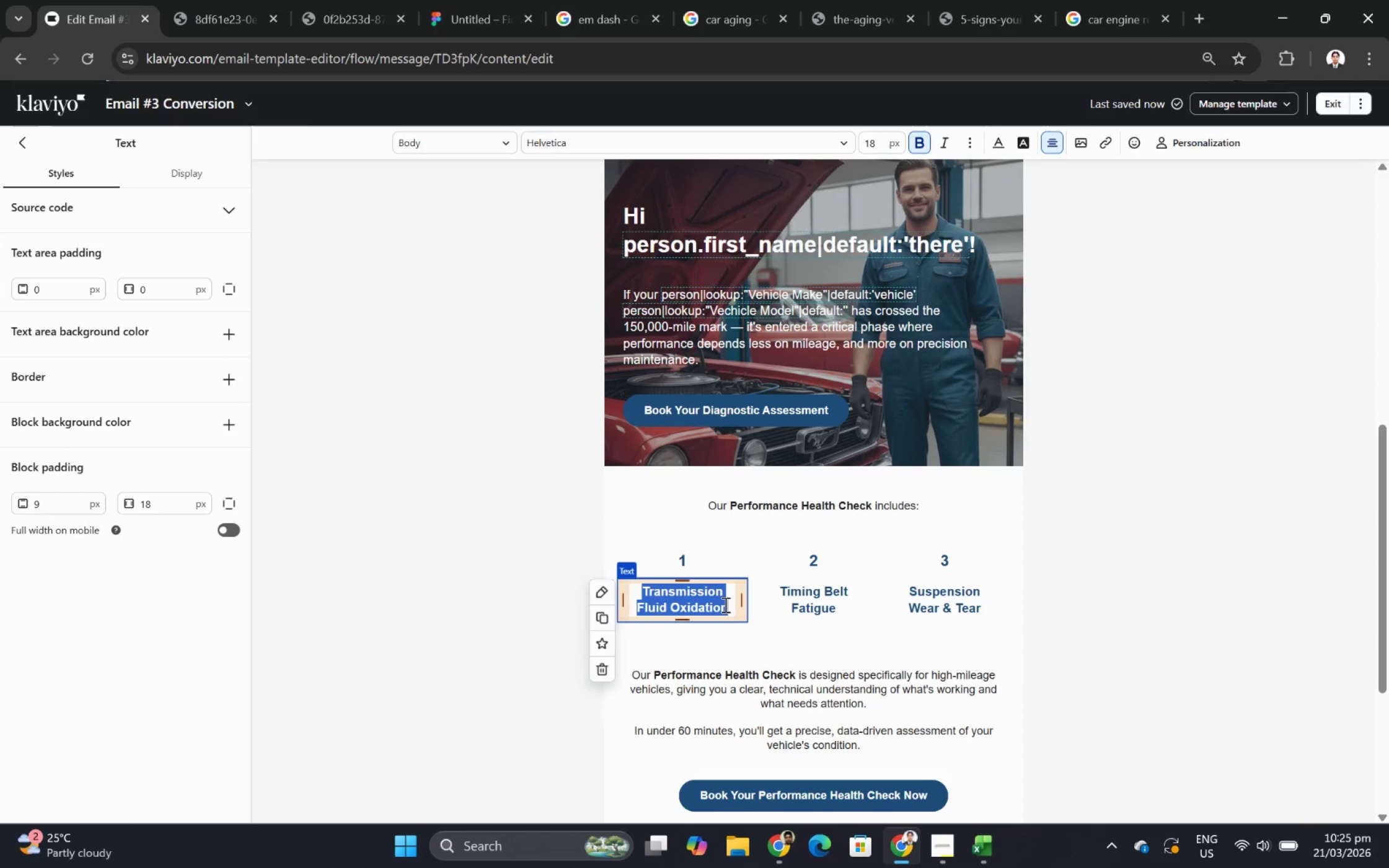 
left_click([710, 604])
 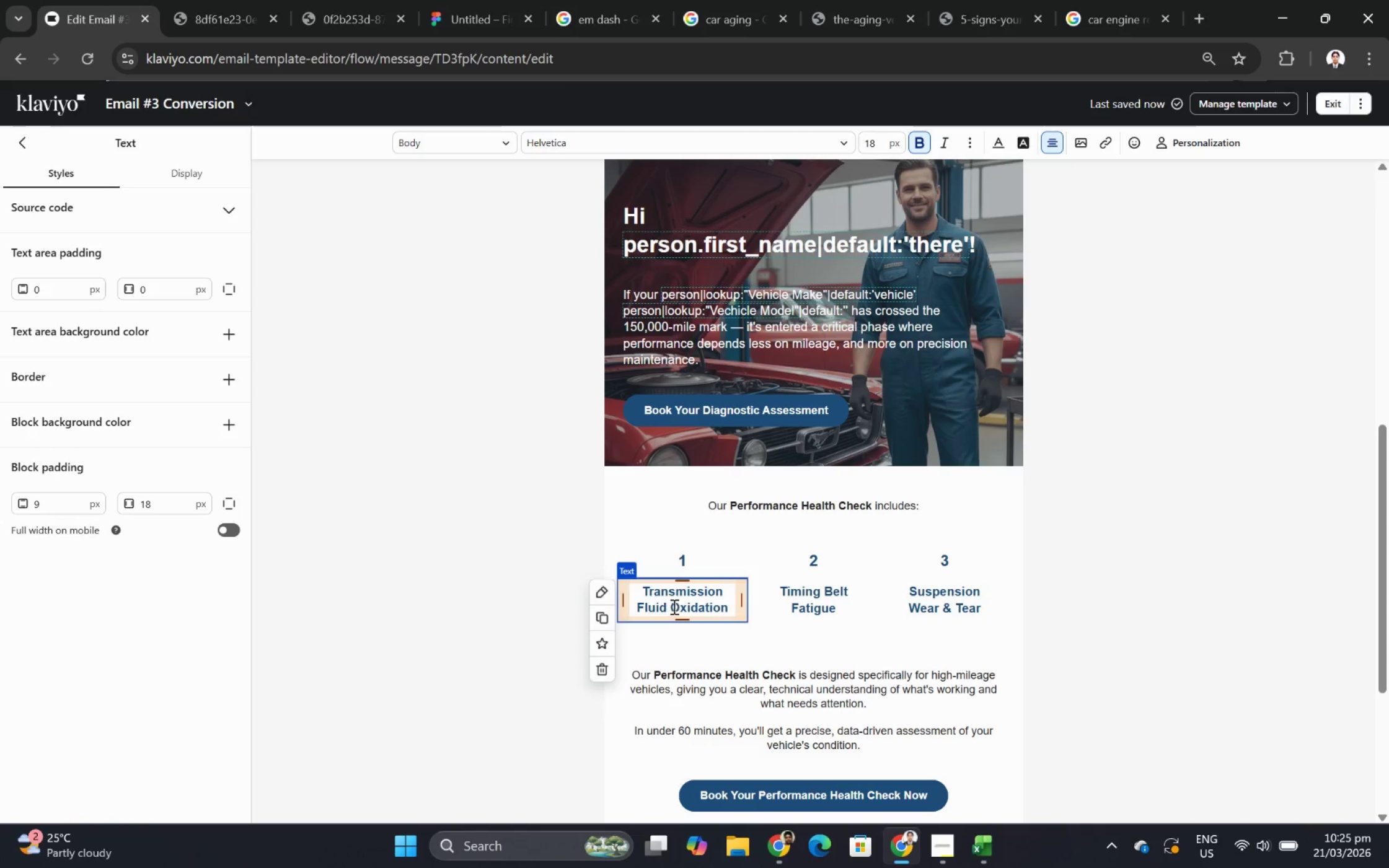 
left_click_drag(start_coordinate=[671, 605], to_coordinate=[729, 605])
 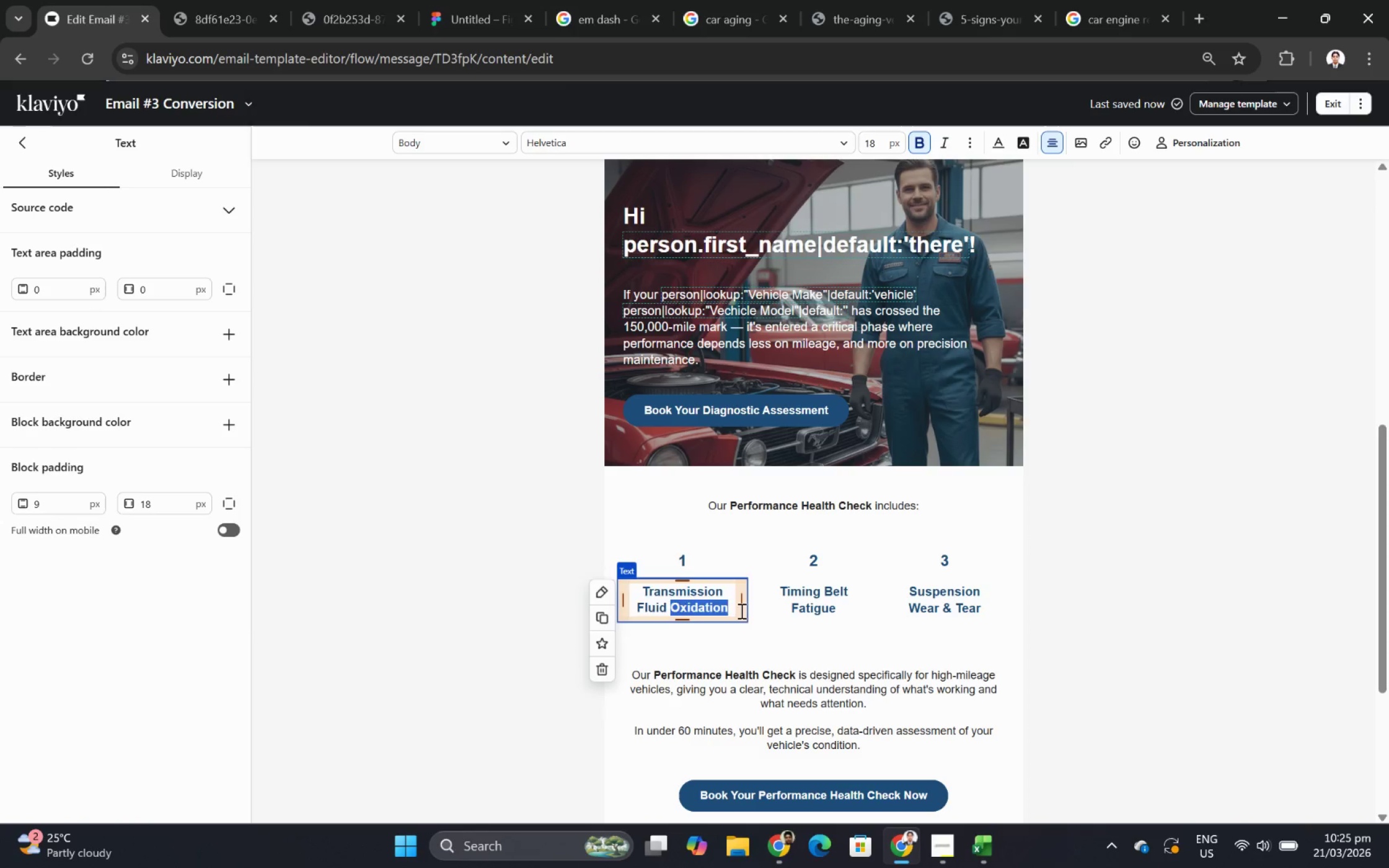 
type(Condition Analysis)
 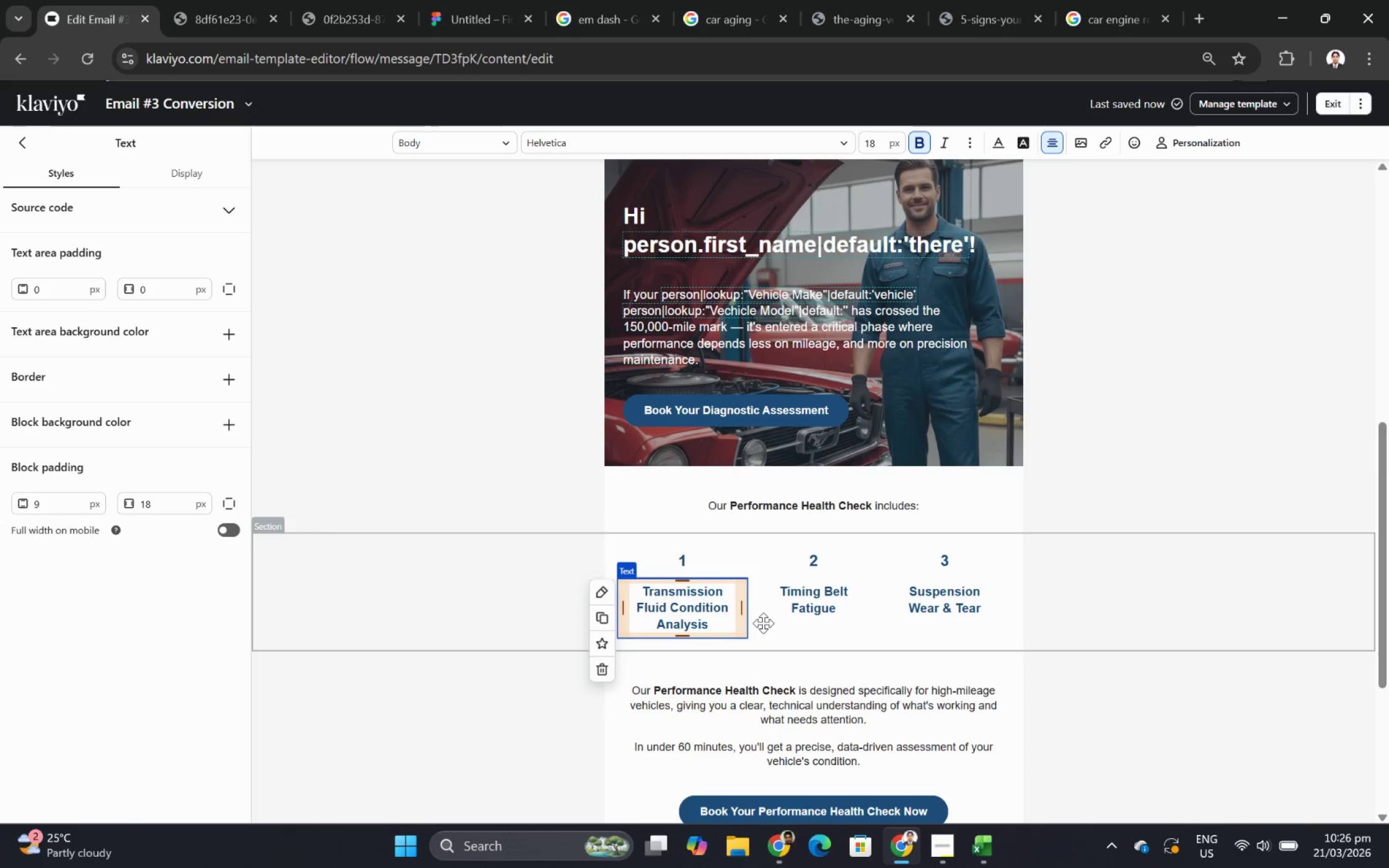 
double_click([788, 608])
 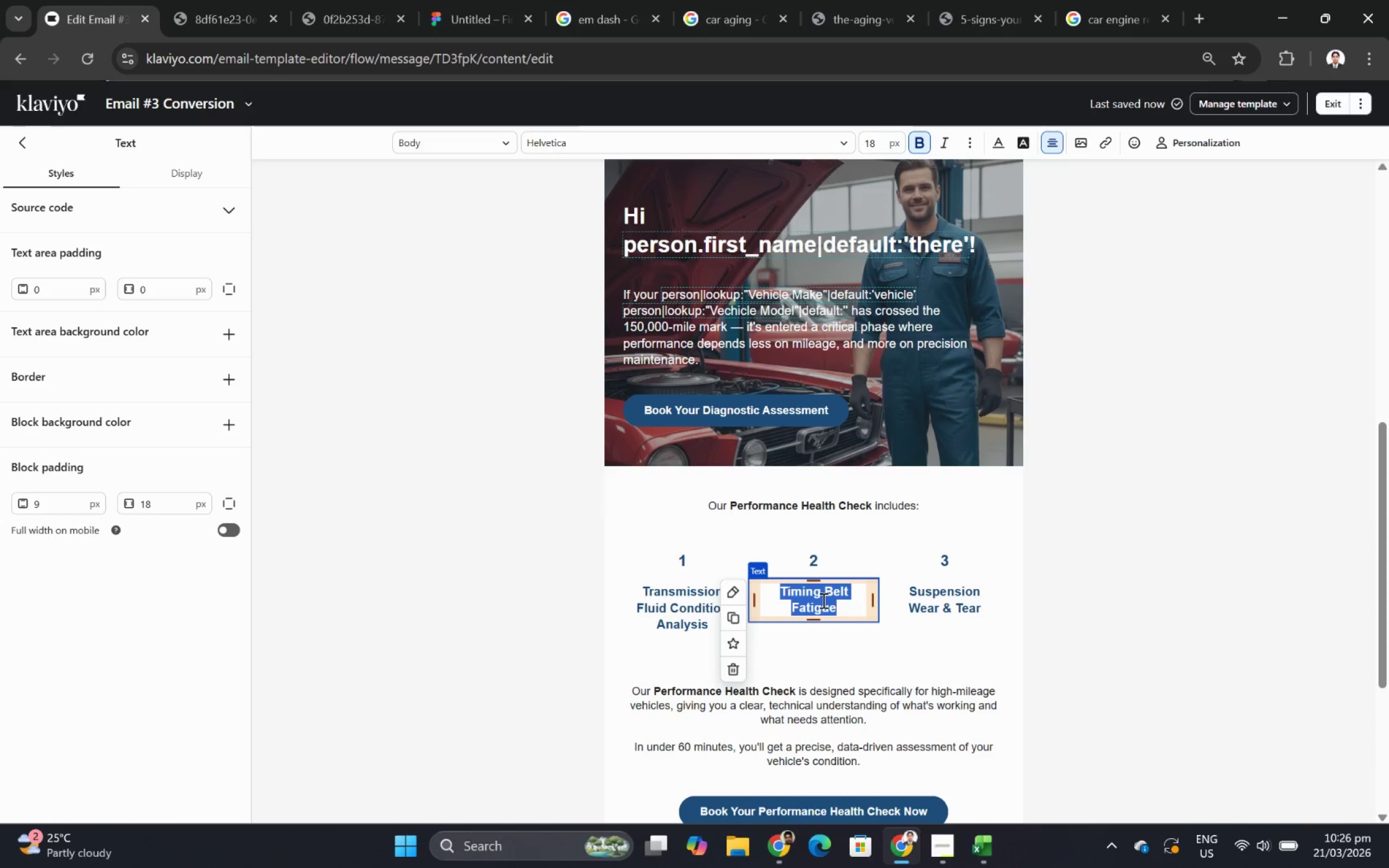 
wait(6.73)
 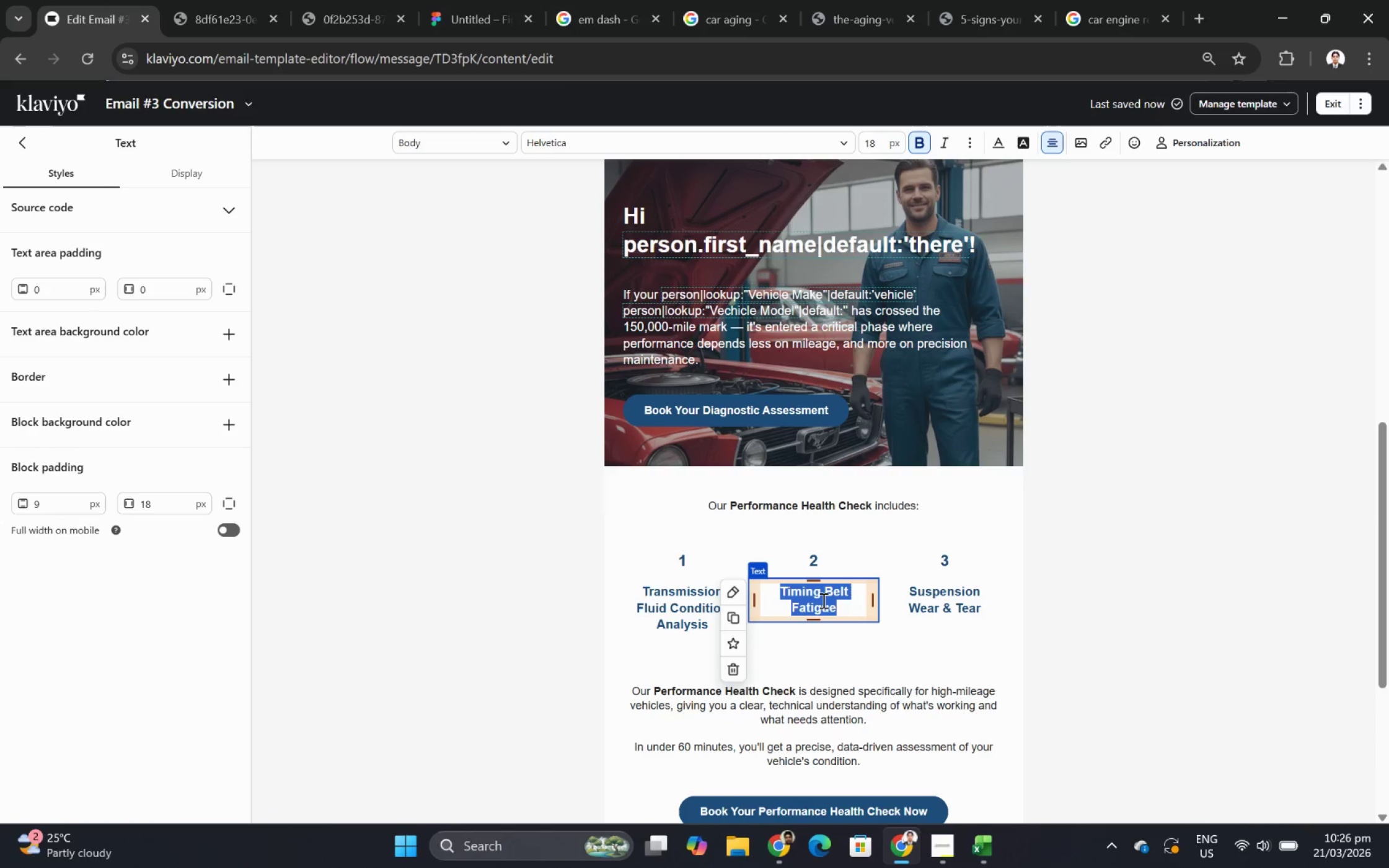 
hold_key(key=ShiftLeft, duration=0.67)
 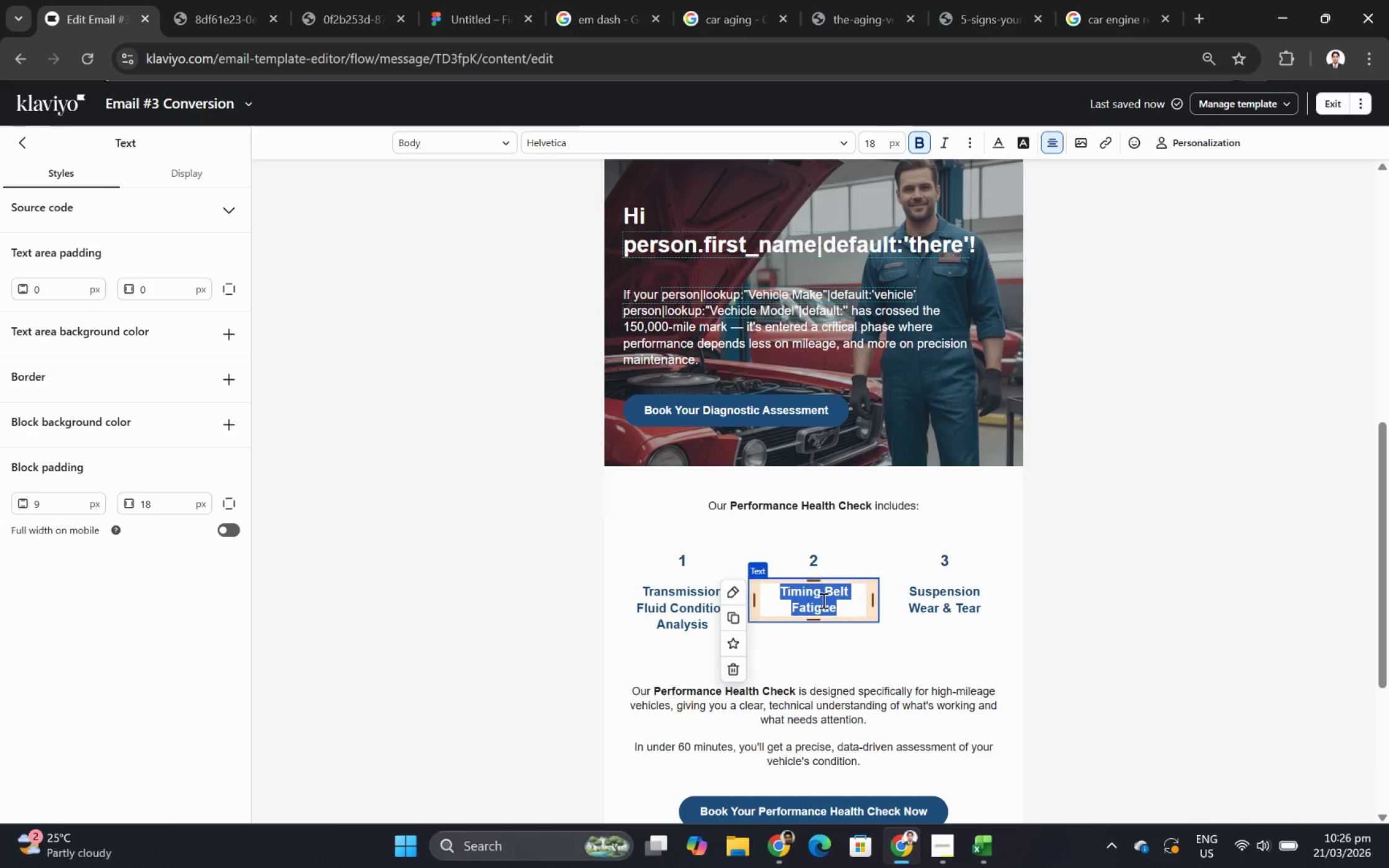 
type(Timing System)
 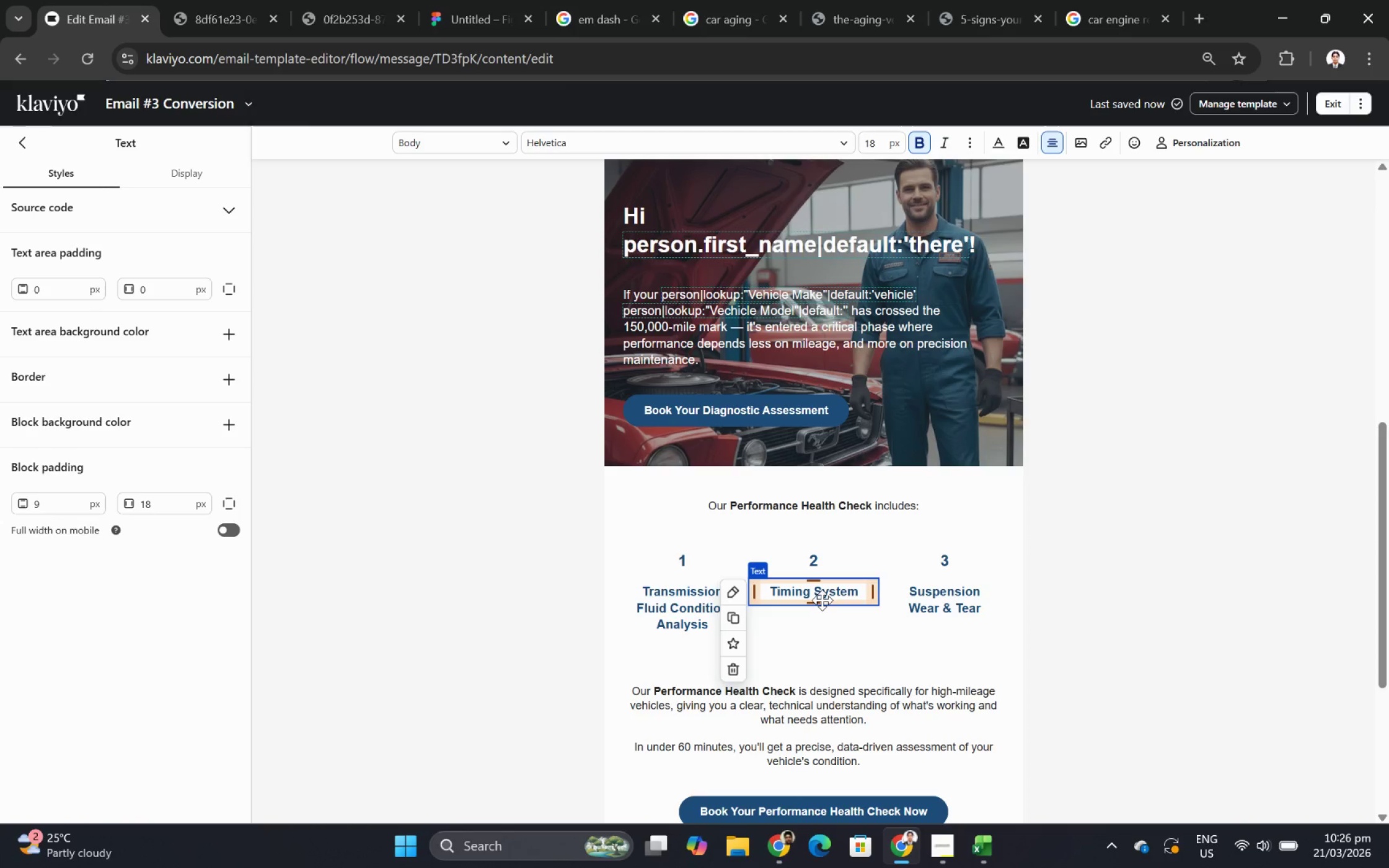 
type( Insoe)
key(Backspace)
key(Backspace)
type(pection)
key(Tab)
 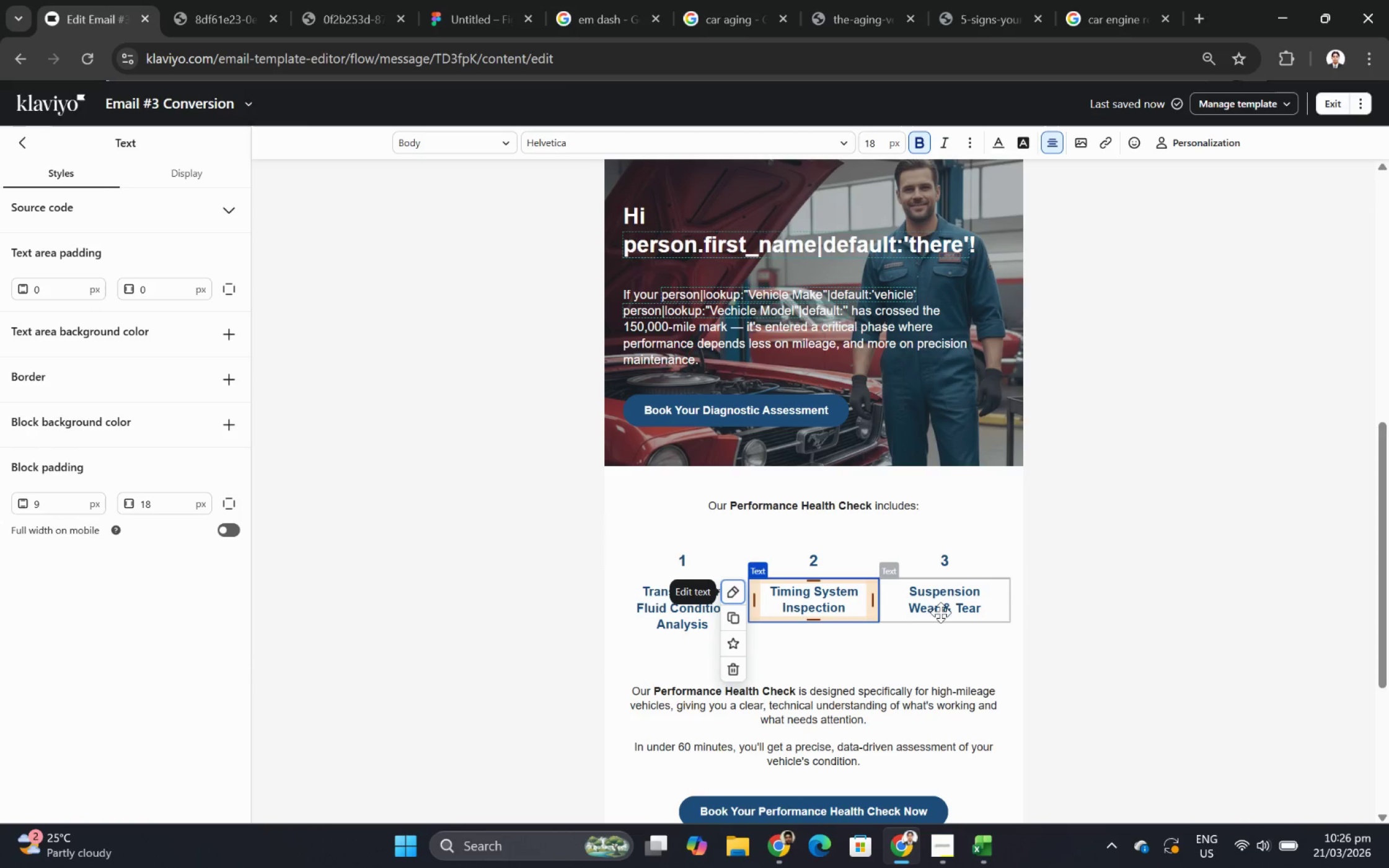 
double_click([942, 602])
 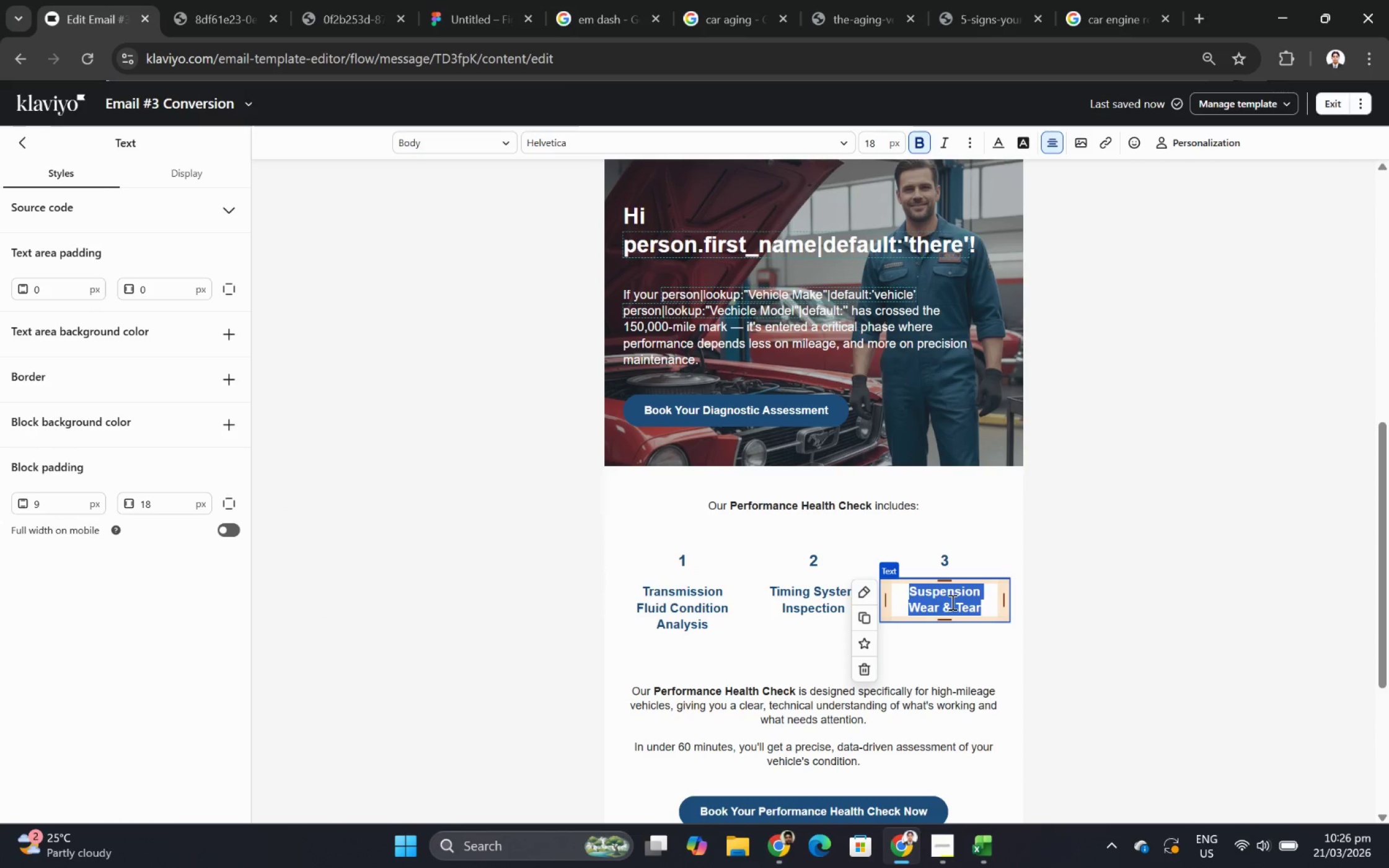 
hold_key(key=ShiftLeft, duration=1.5)
 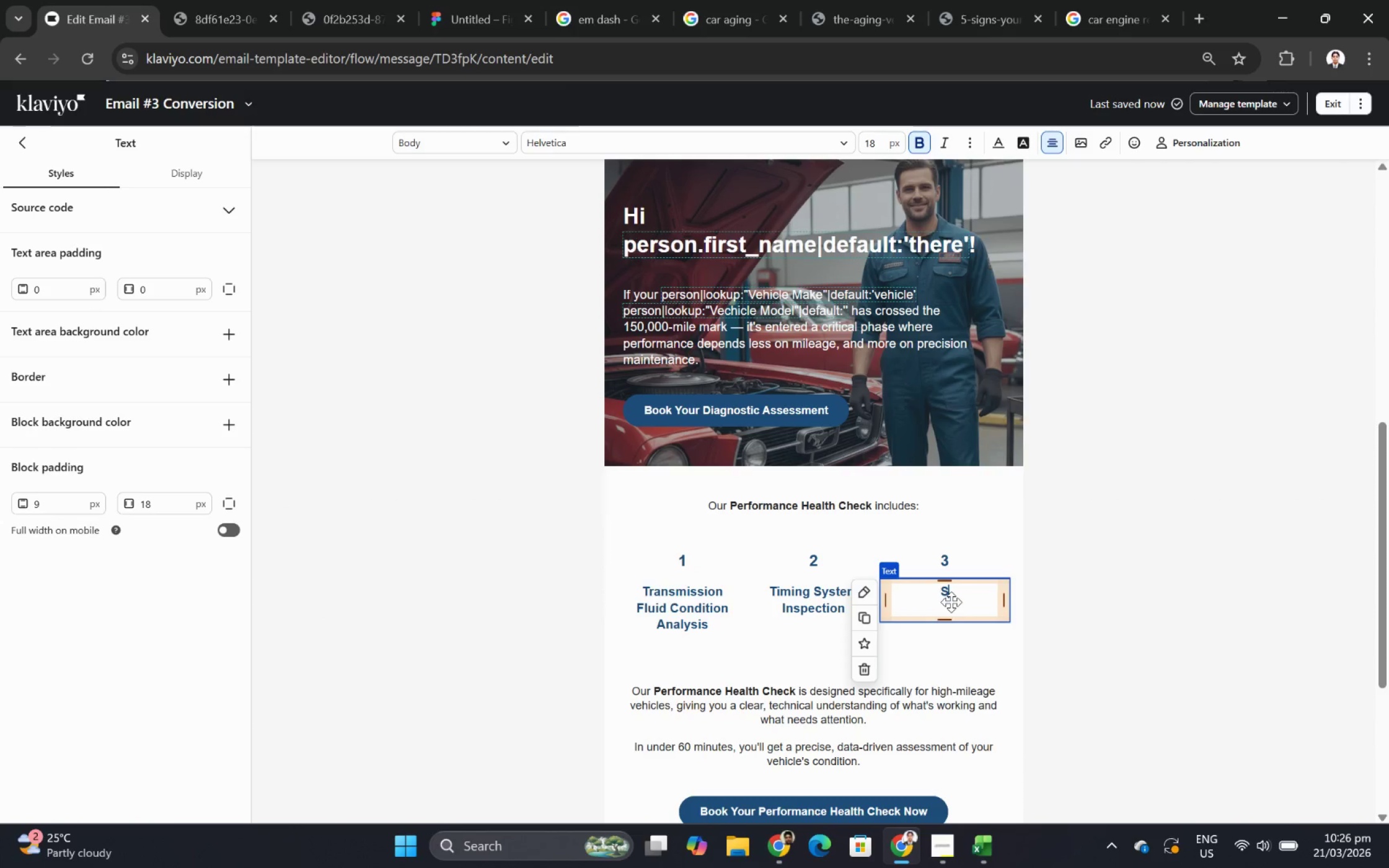 
type(Suspension Performance Evaluation)
 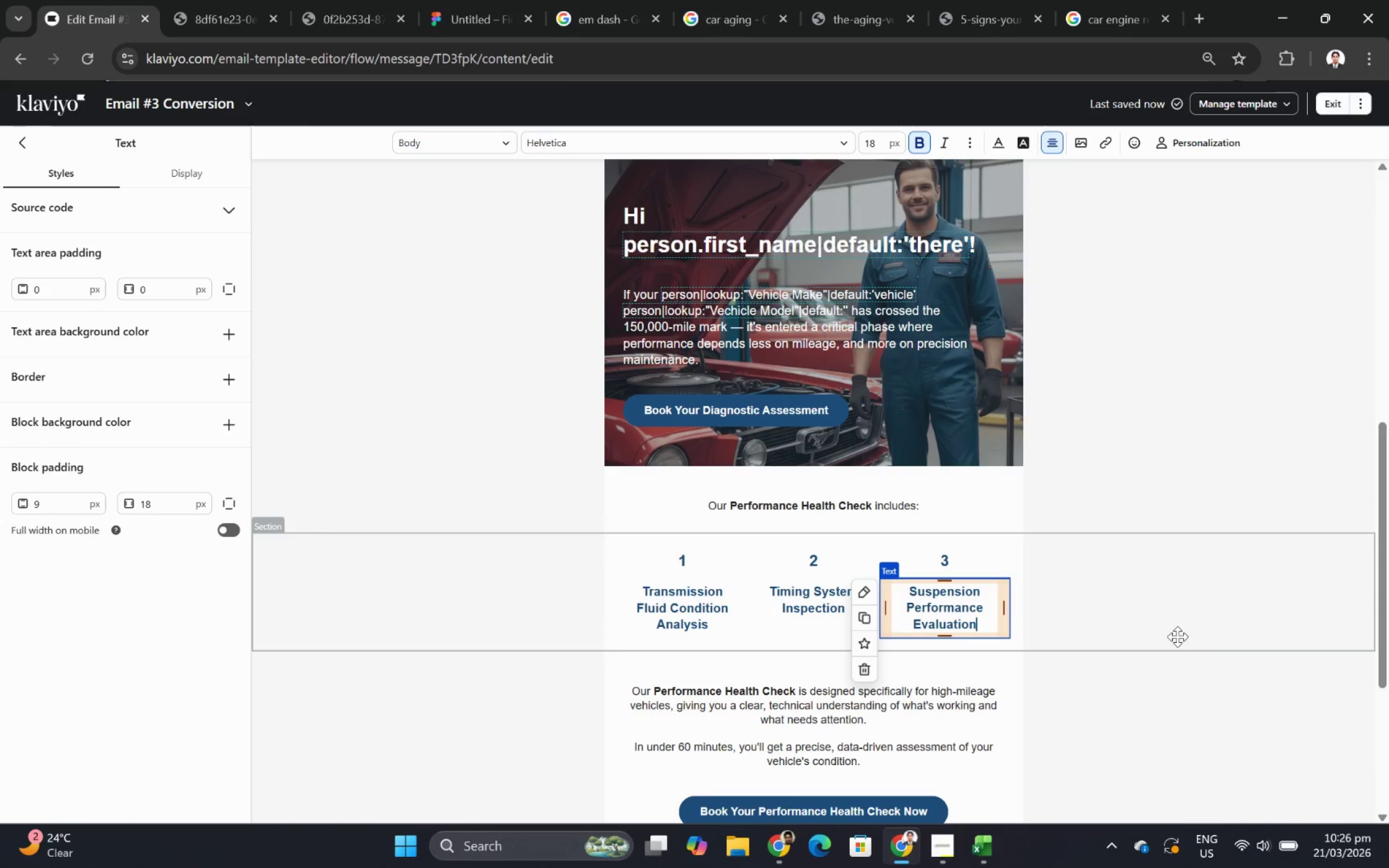 
left_click([1207, 644])
 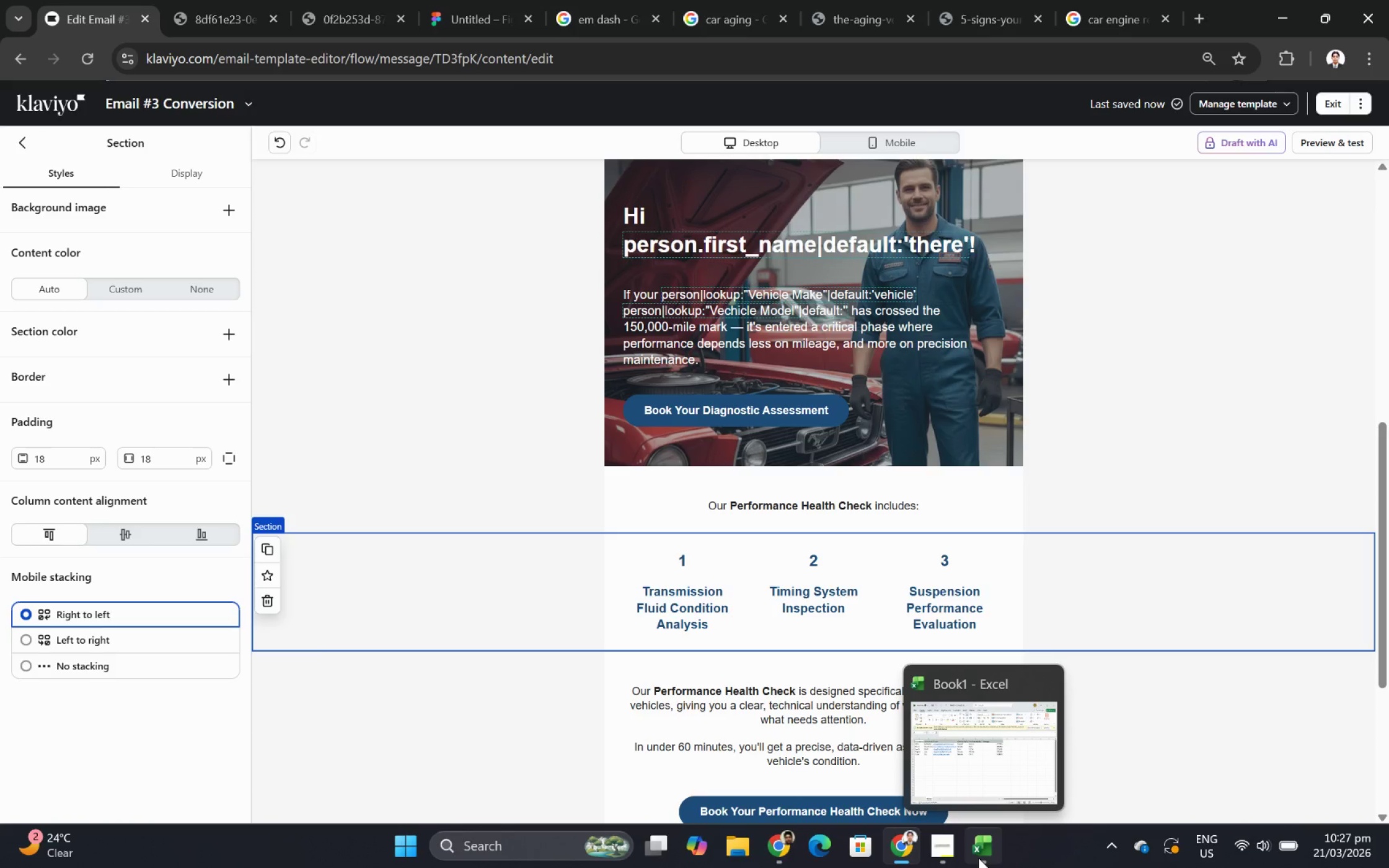 
wait(32.12)
 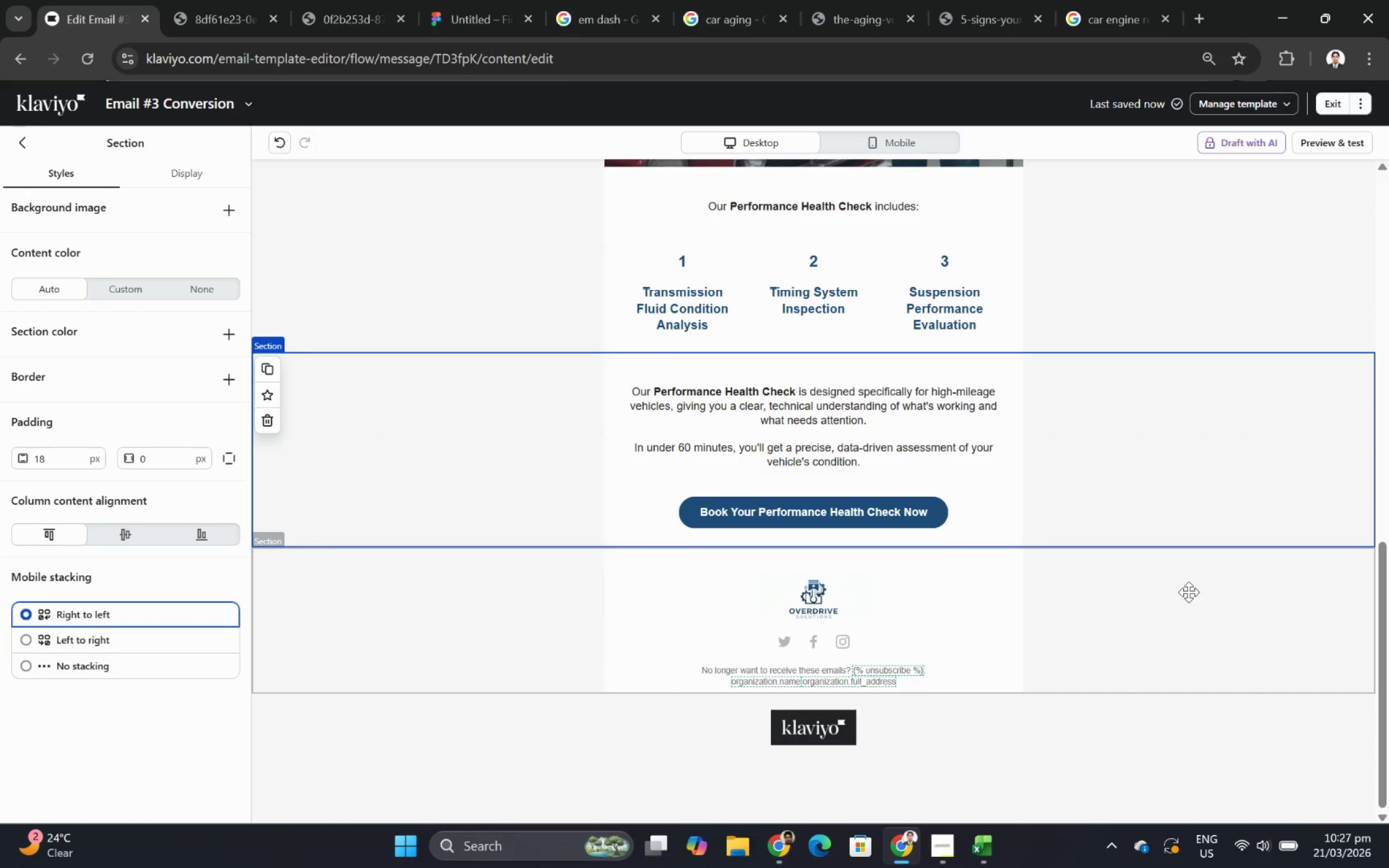 
hold_key(key=ControlLeft, duration=1.5)
 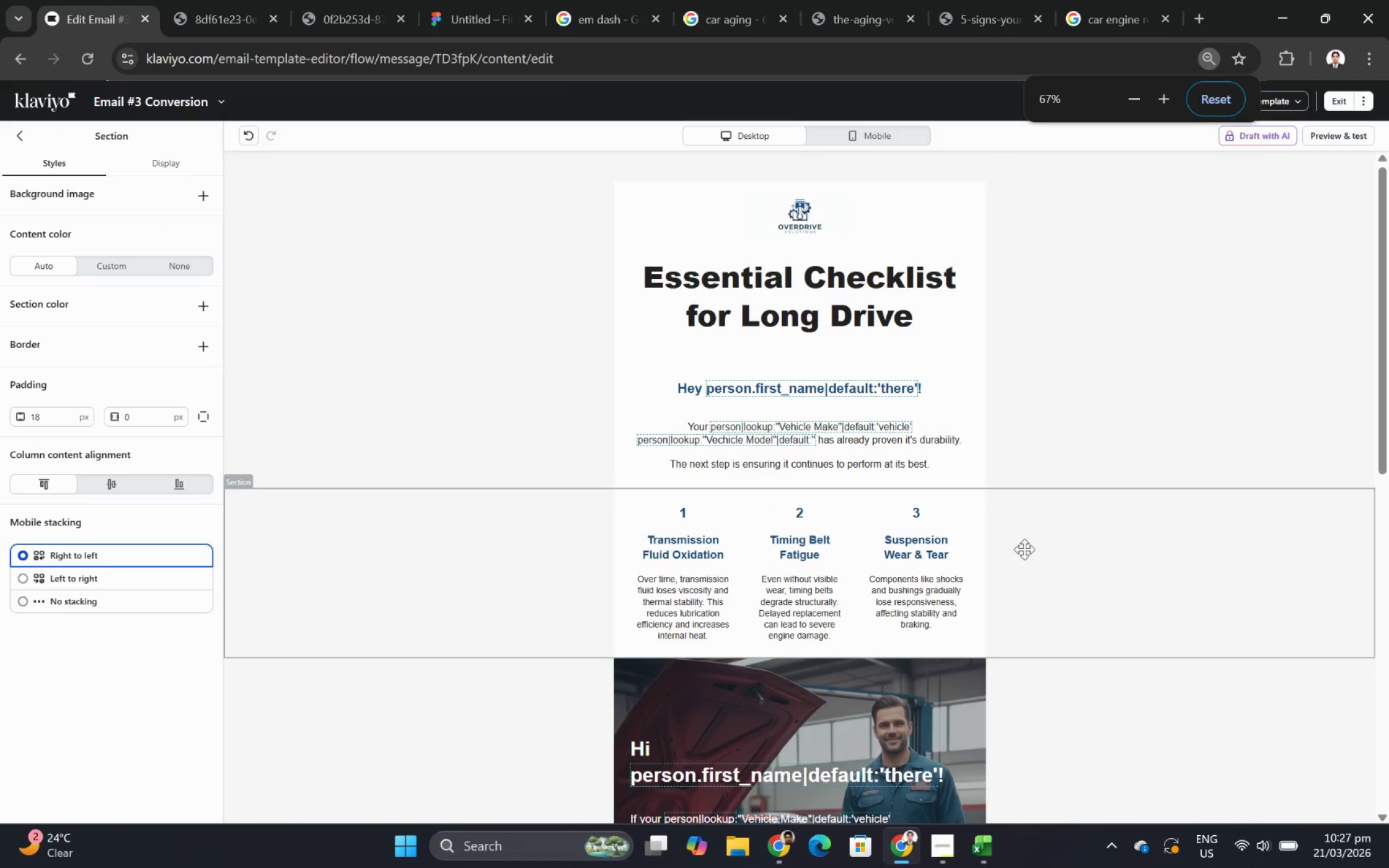 
scroll: coordinate [1188, 586], scroll_direction: down, amount: 5.0
 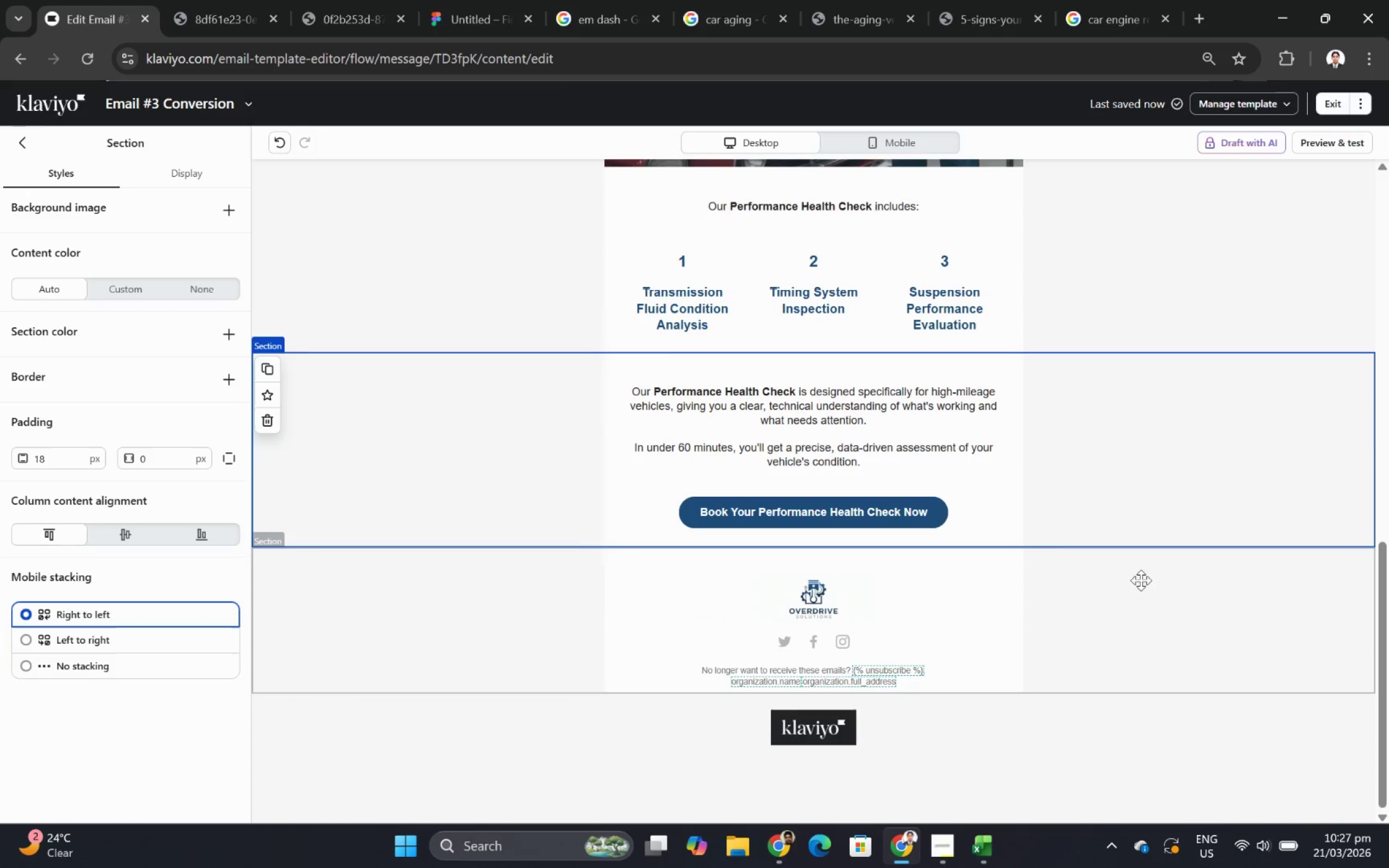 
hold_key(key=ControlLeft, duration=0.61)
 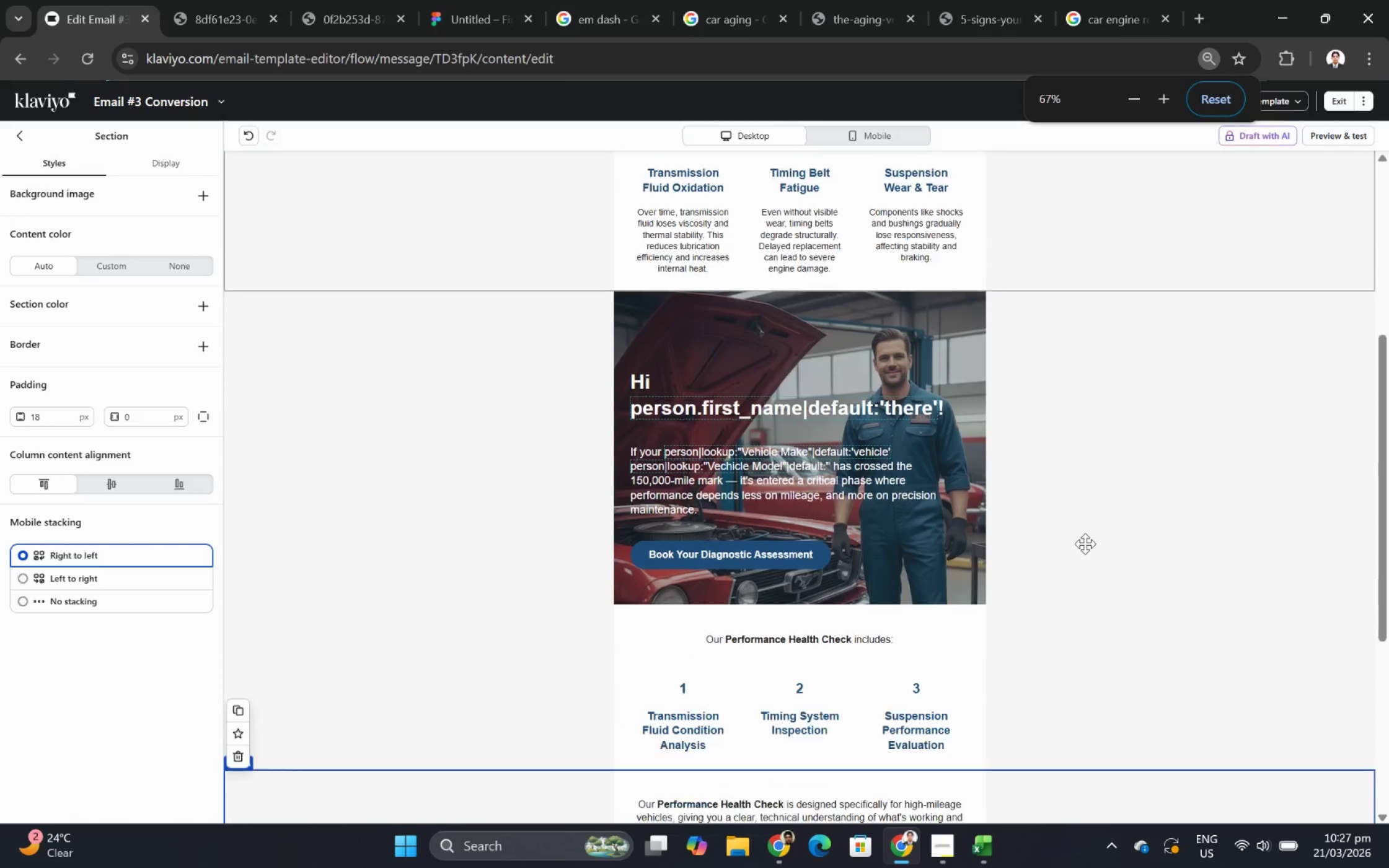 
scroll: coordinate [1016, 553], scroll_direction: down, amount: 5.0
 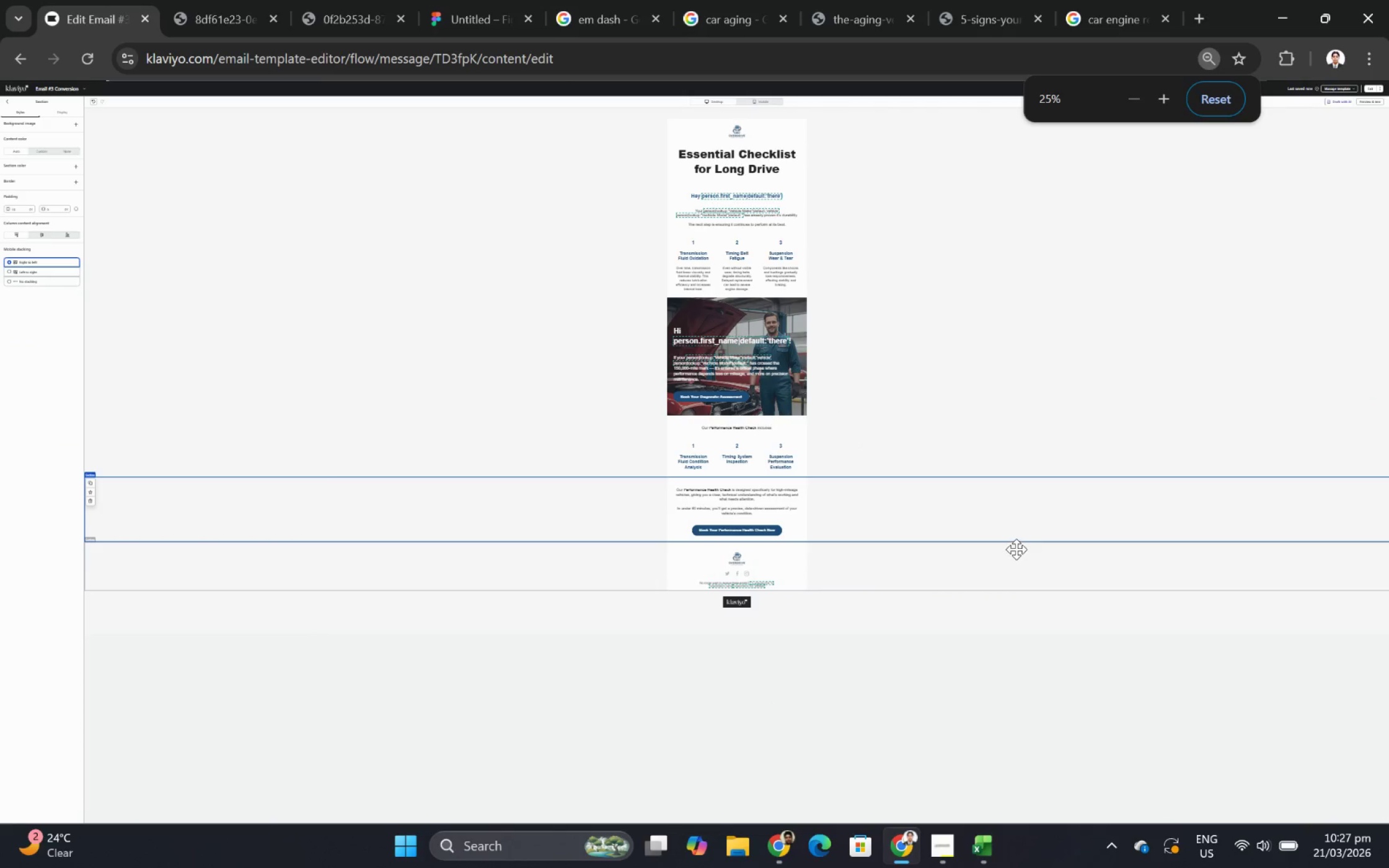 
scroll: coordinate [1016, 549], scroll_direction: up, amount: 3.0
 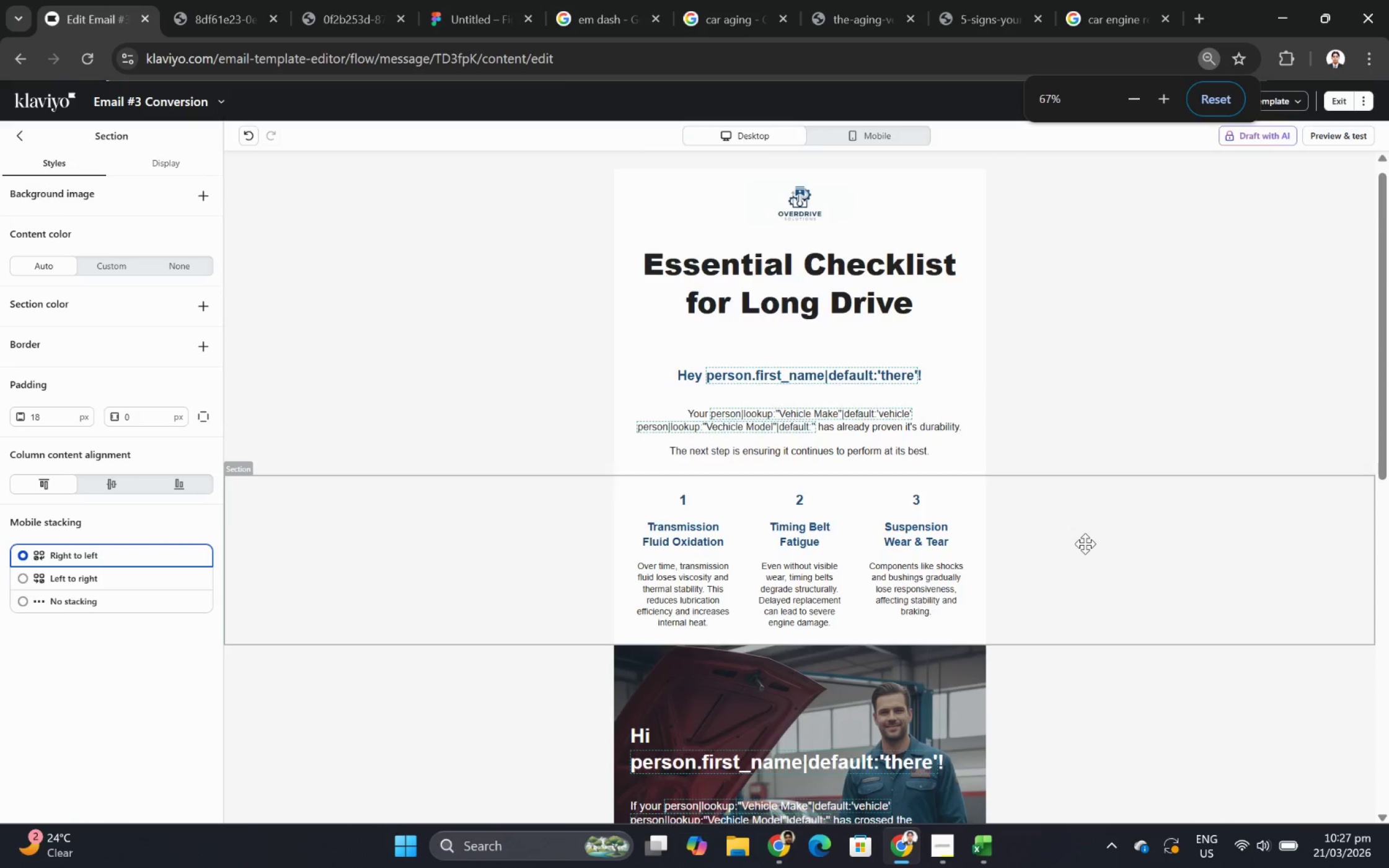 
scroll: coordinate [1094, 555], scroll_direction: down, amount: 6.0
 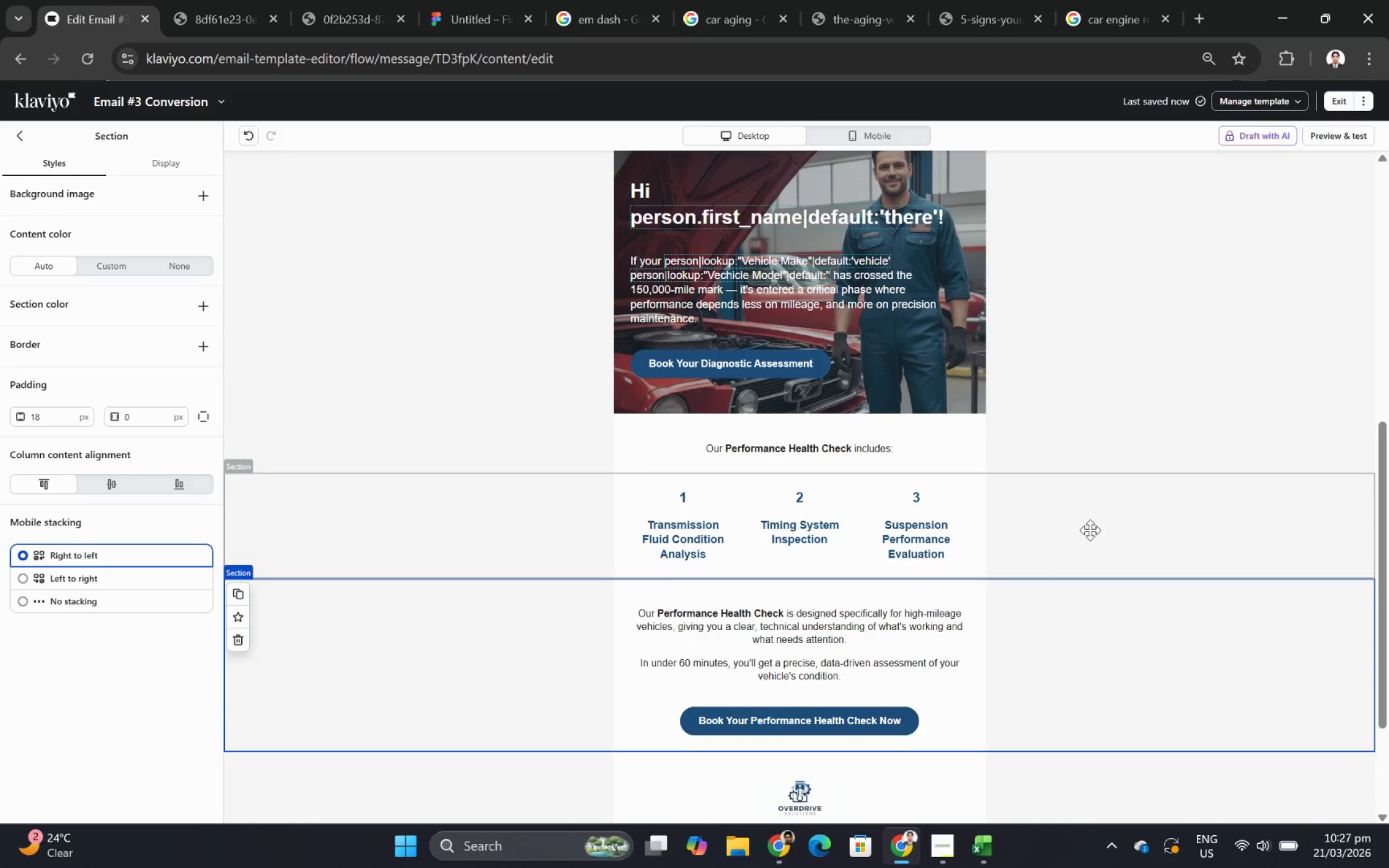 
wait(39.67)
 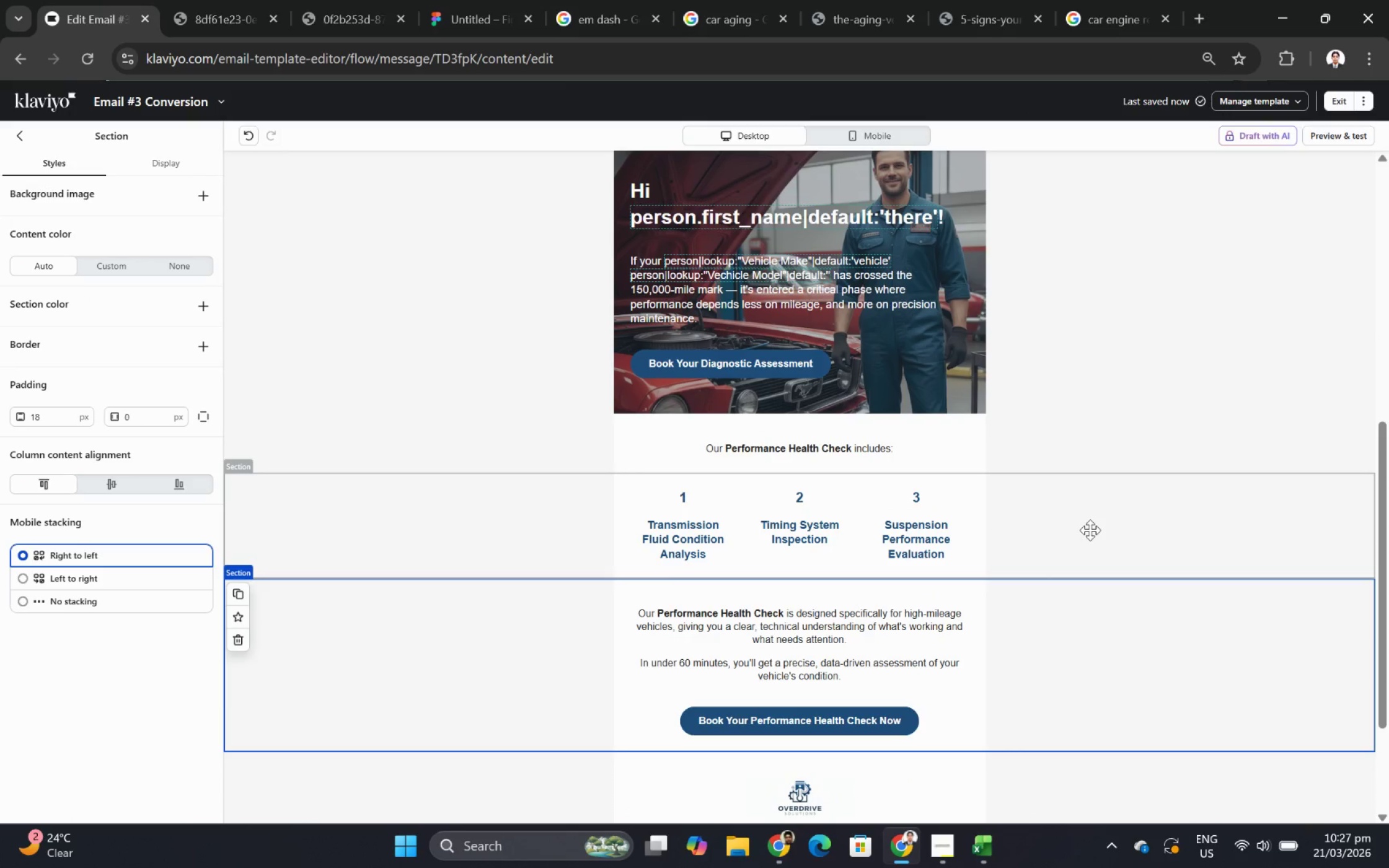 
left_click([941, 853])